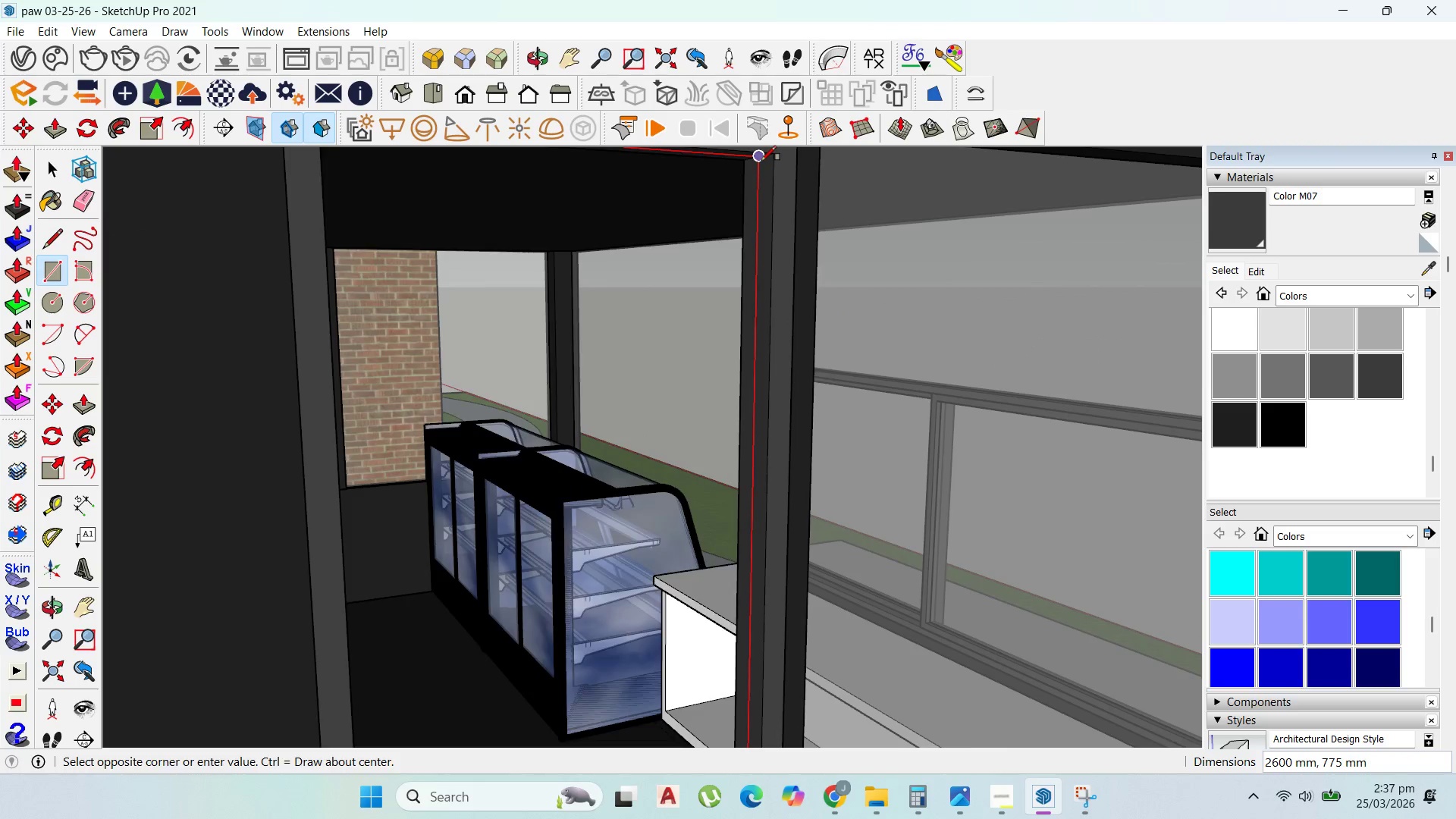 
scroll: coordinate [768, 349], scroll_direction: down, amount: 9.0
 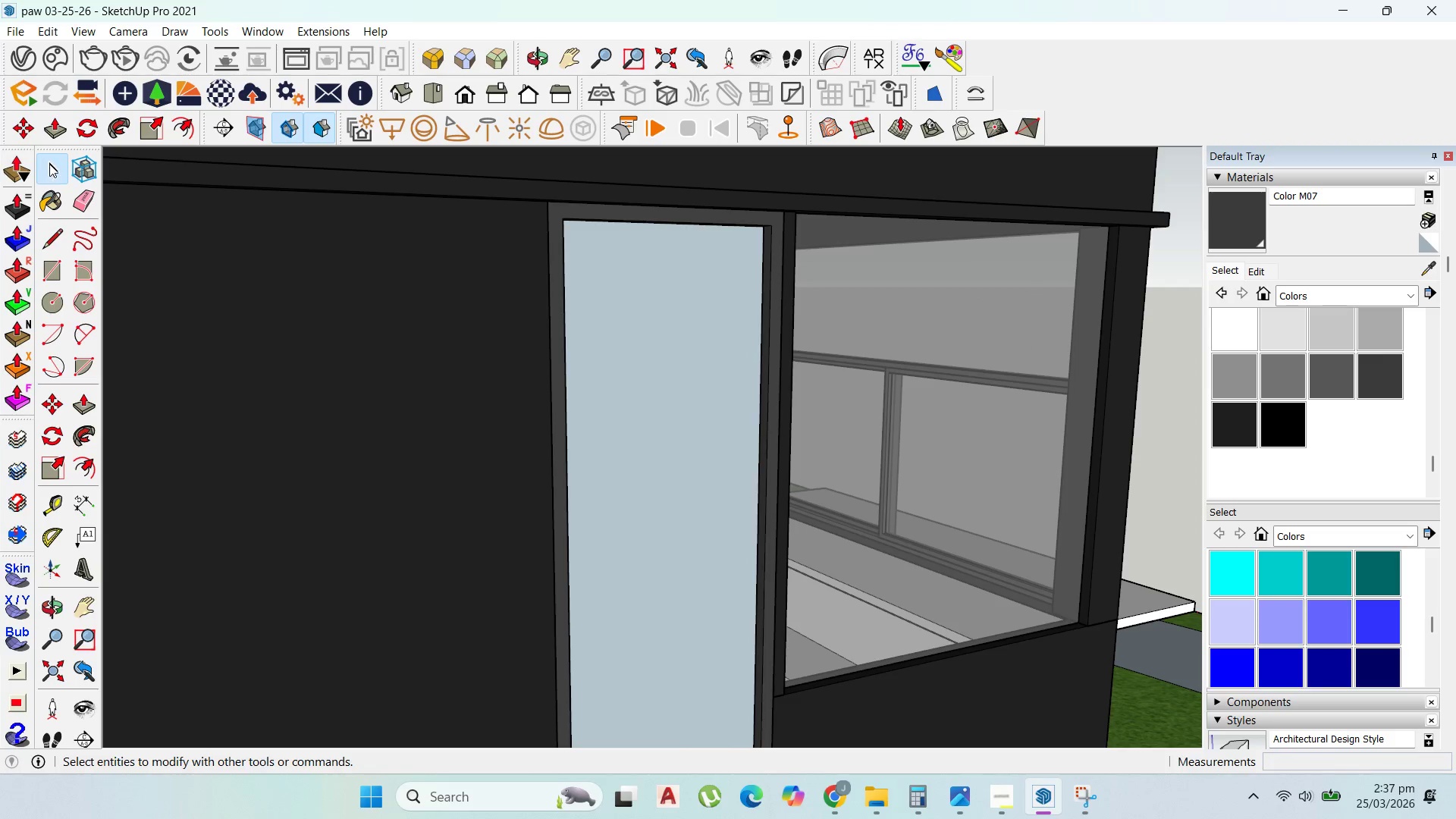 
double_click([654, 383])
 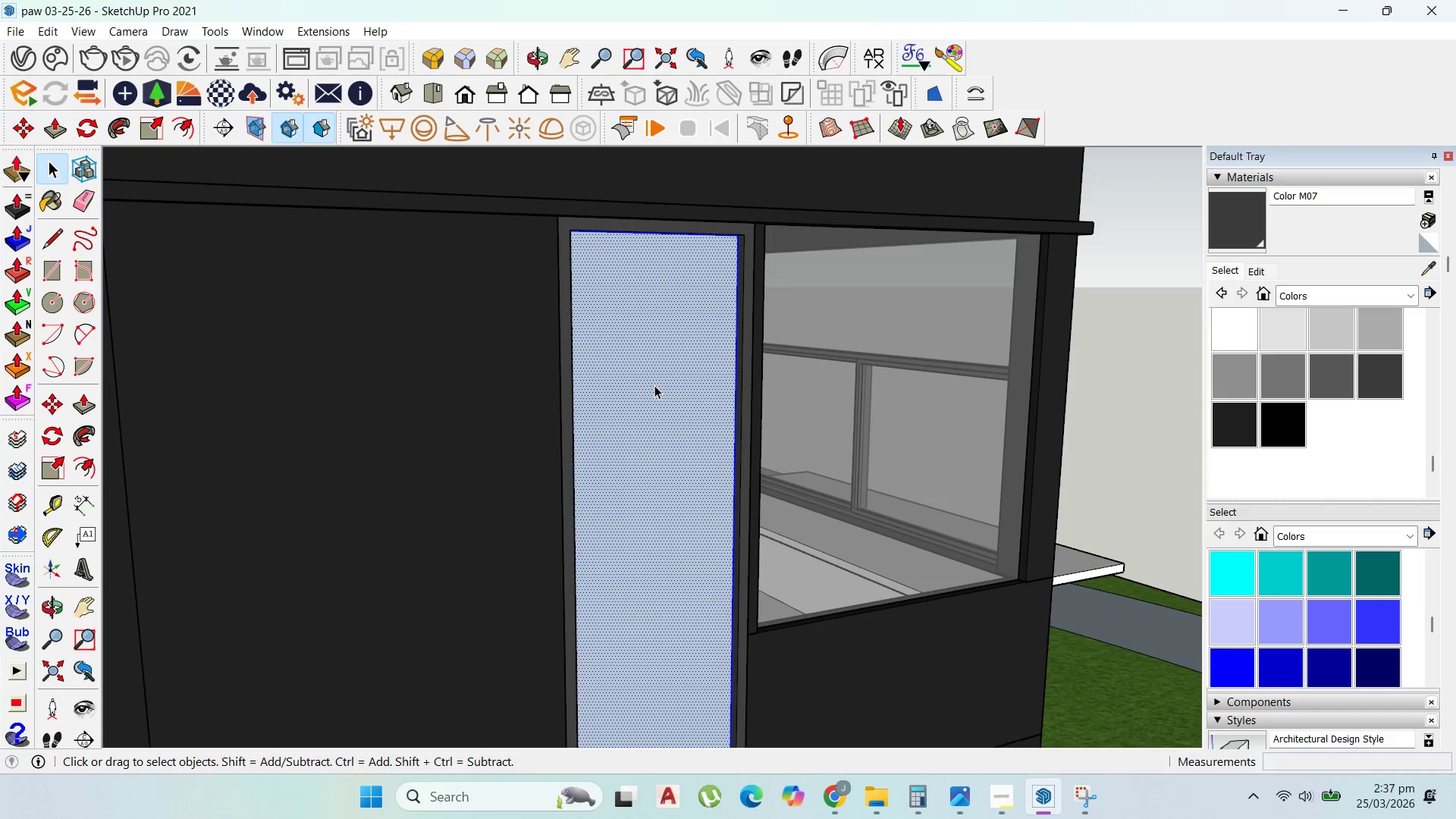 
scroll: coordinate [627, 296], scroll_direction: down, amount: 4.0
 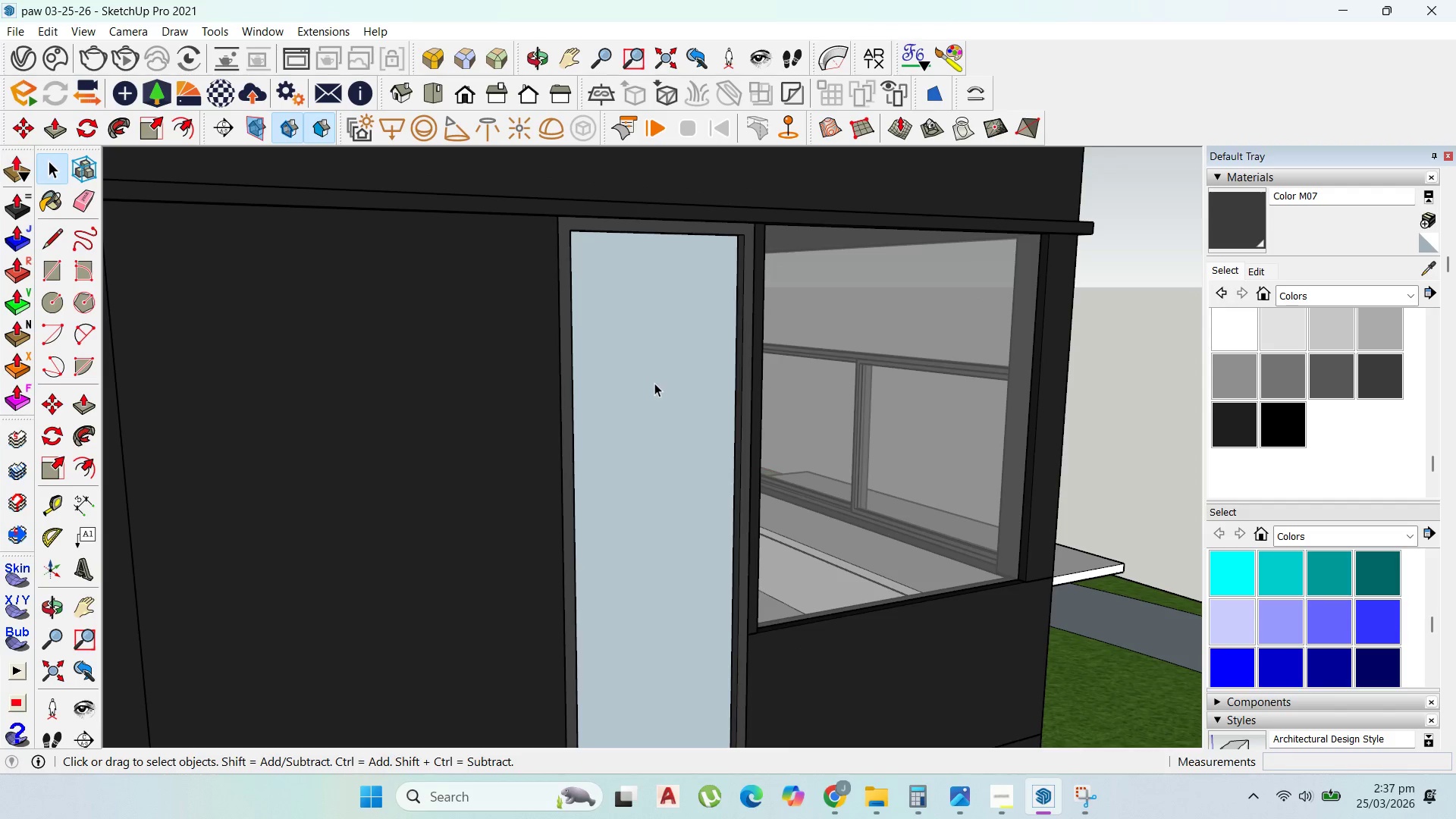 
right_click([654, 385])
 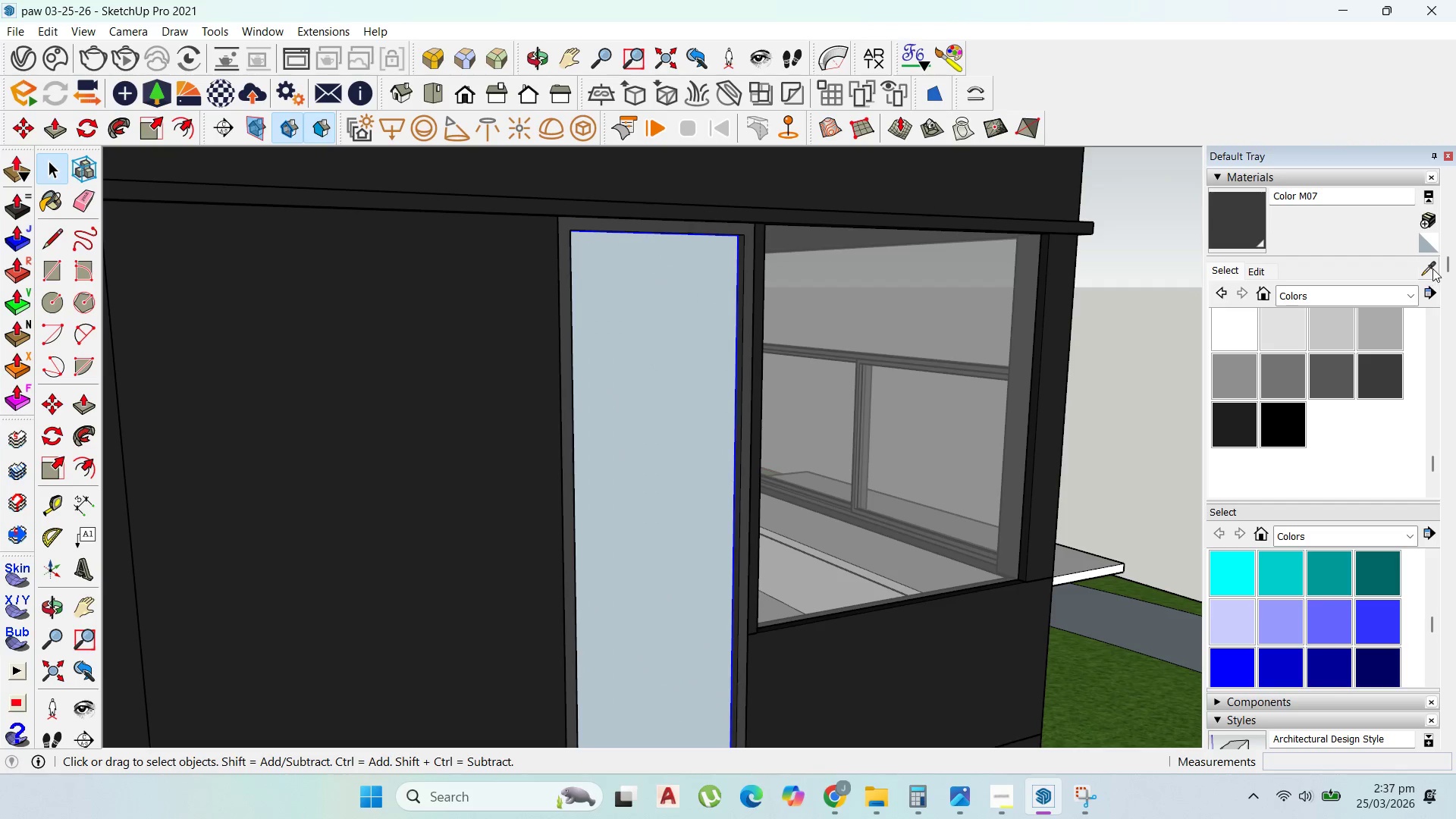 
double_click([992, 397])
 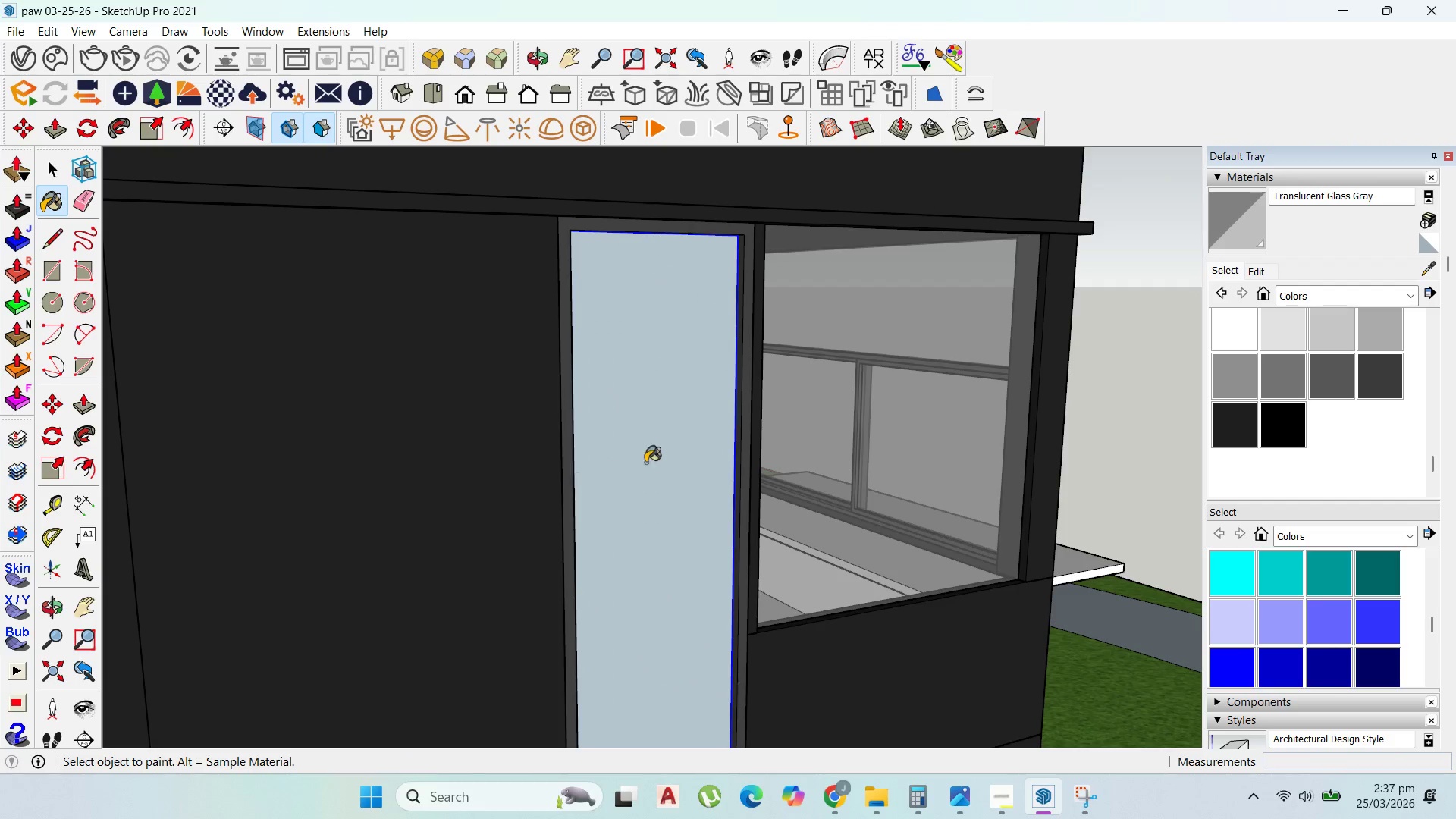 
left_click([689, 456])
 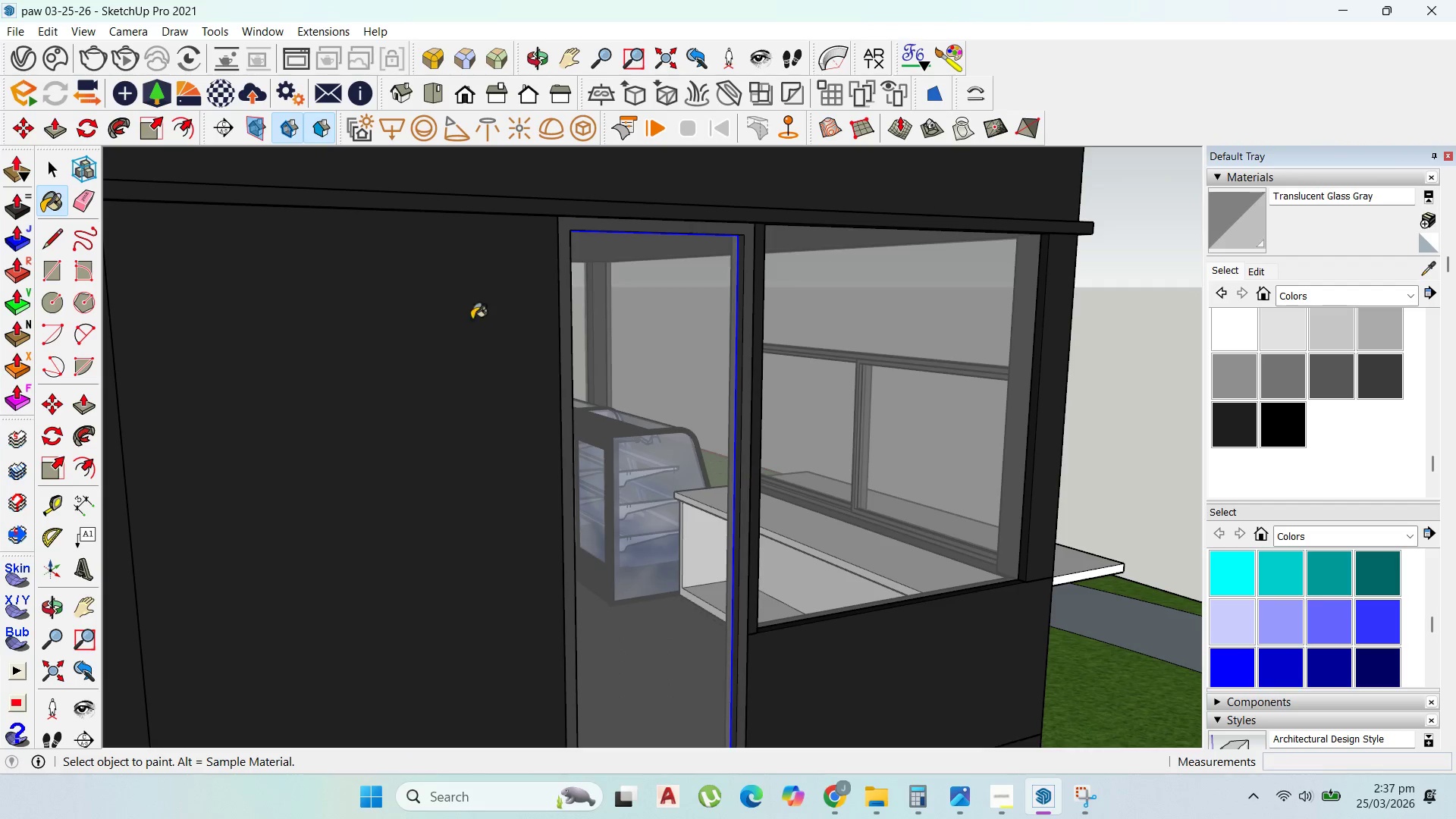 
hold_key(key=ShiftLeft, duration=1.51)
left_click([745, 267])
 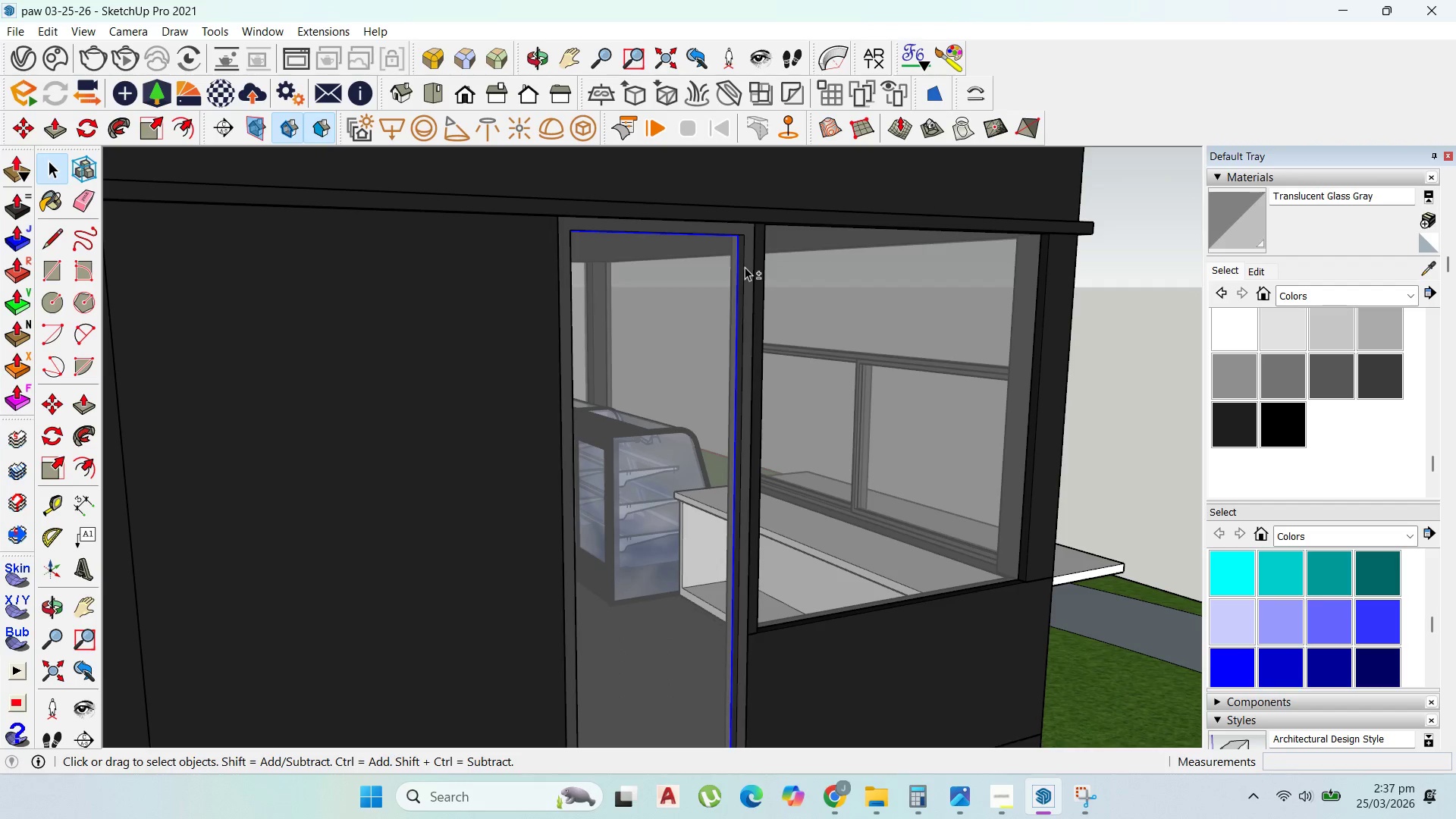 
hold_key(key=ShiftLeft, duration=0.55)
right_click([745, 267])
 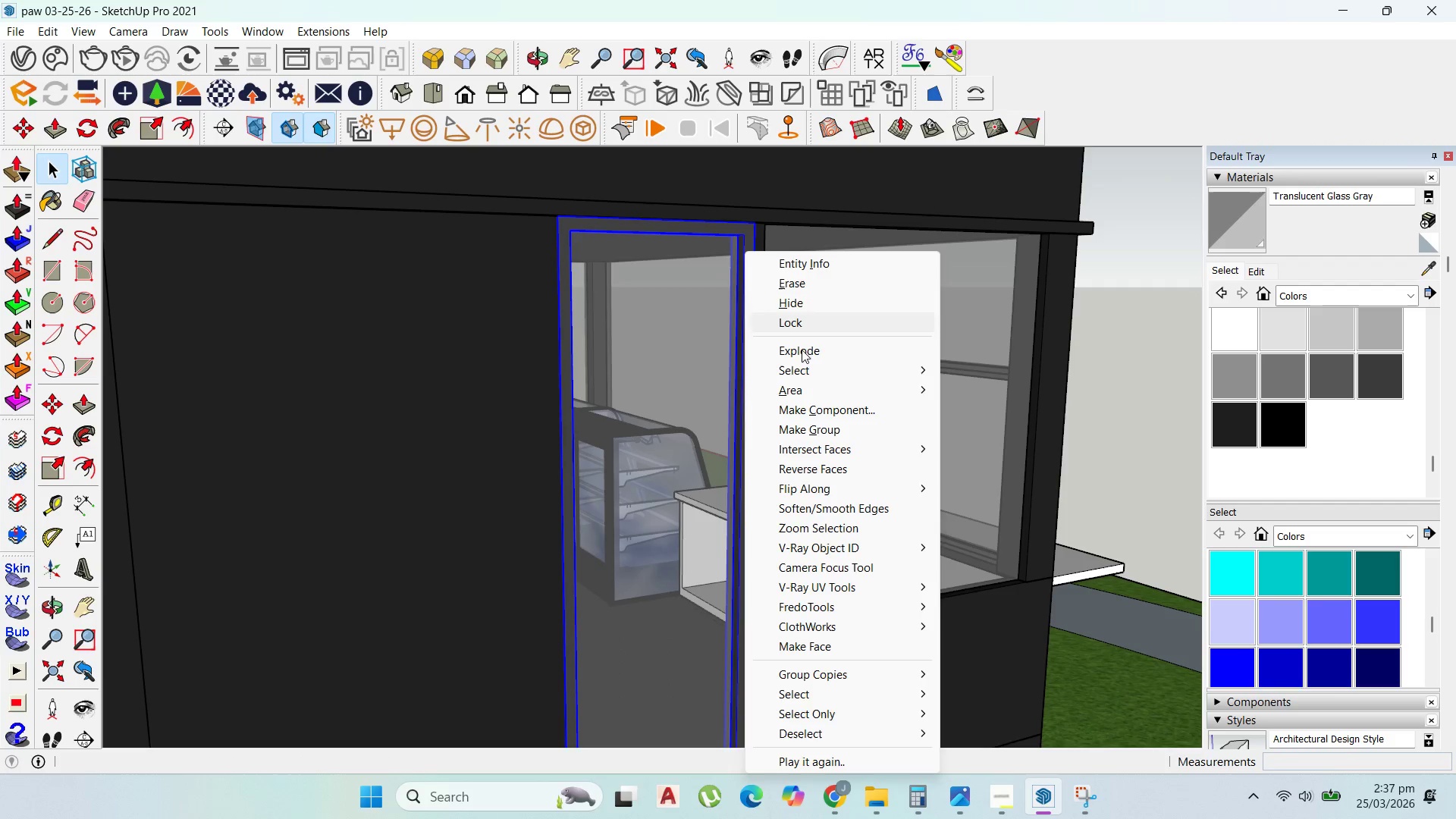 
scroll: coordinate [824, 404], scroll_direction: up, amount: 2.0
 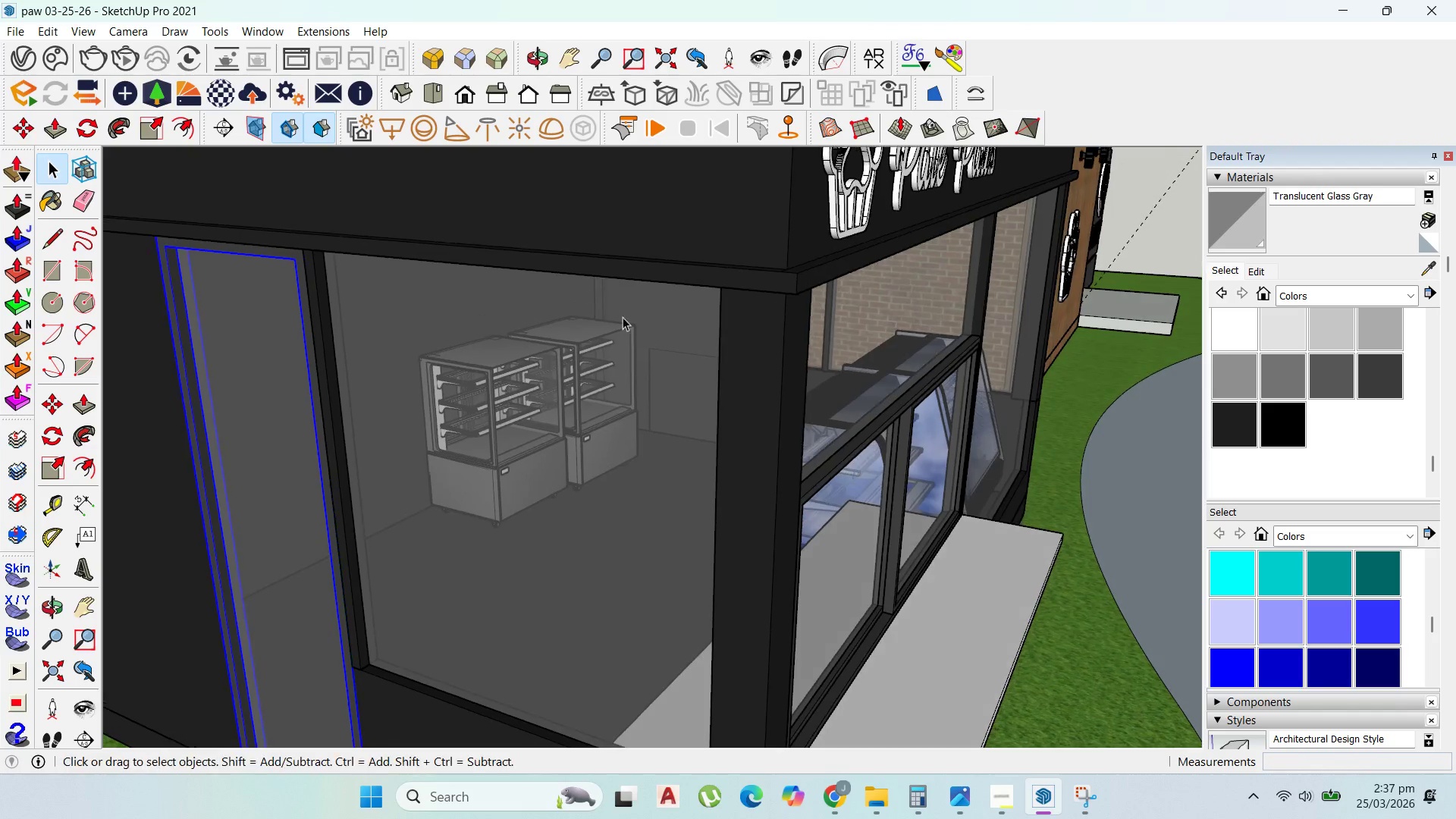 
scroll: coordinate [736, 299], scroll_direction: down, amount: 5.0
 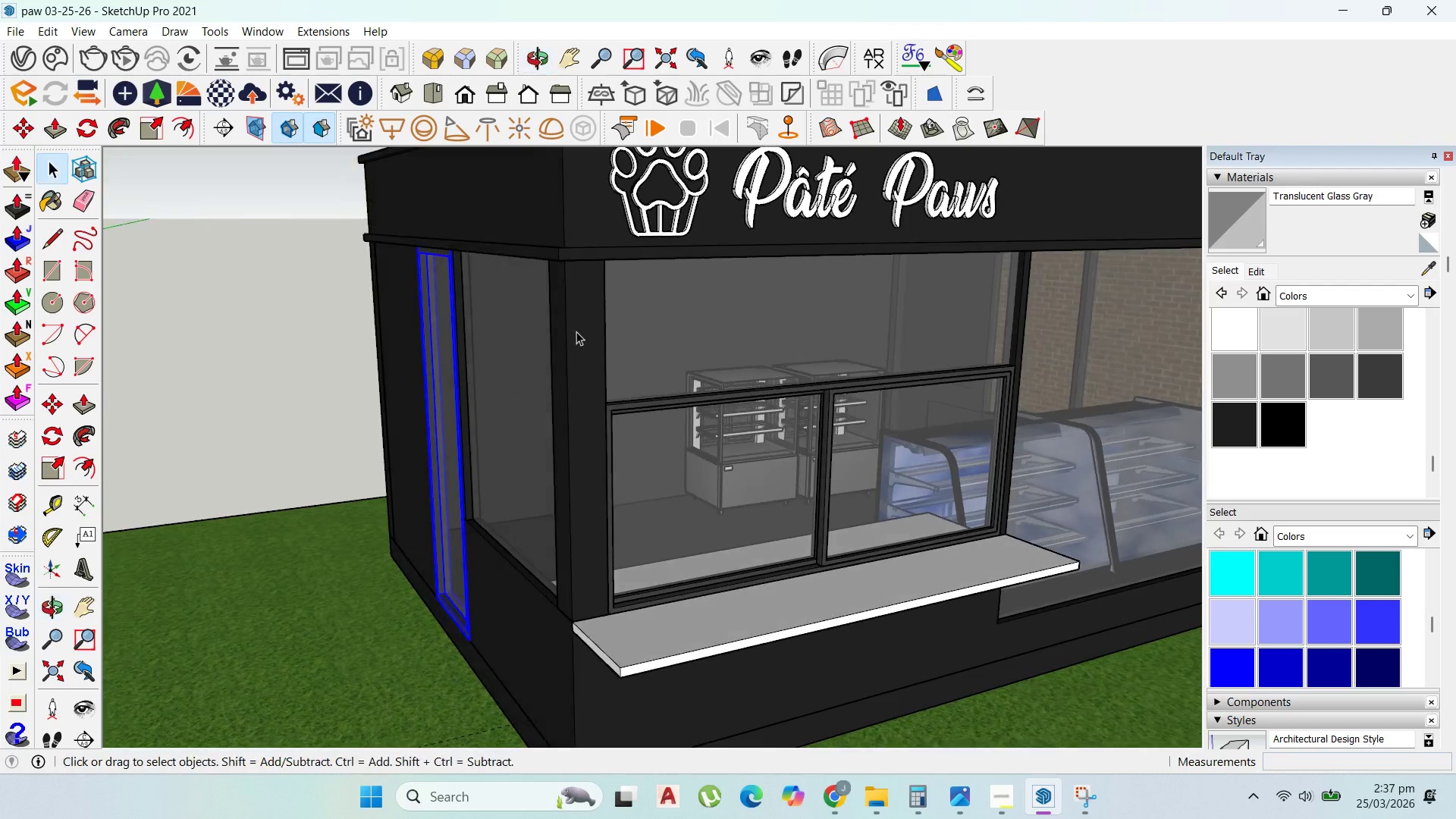 
left_click([325, 285])
 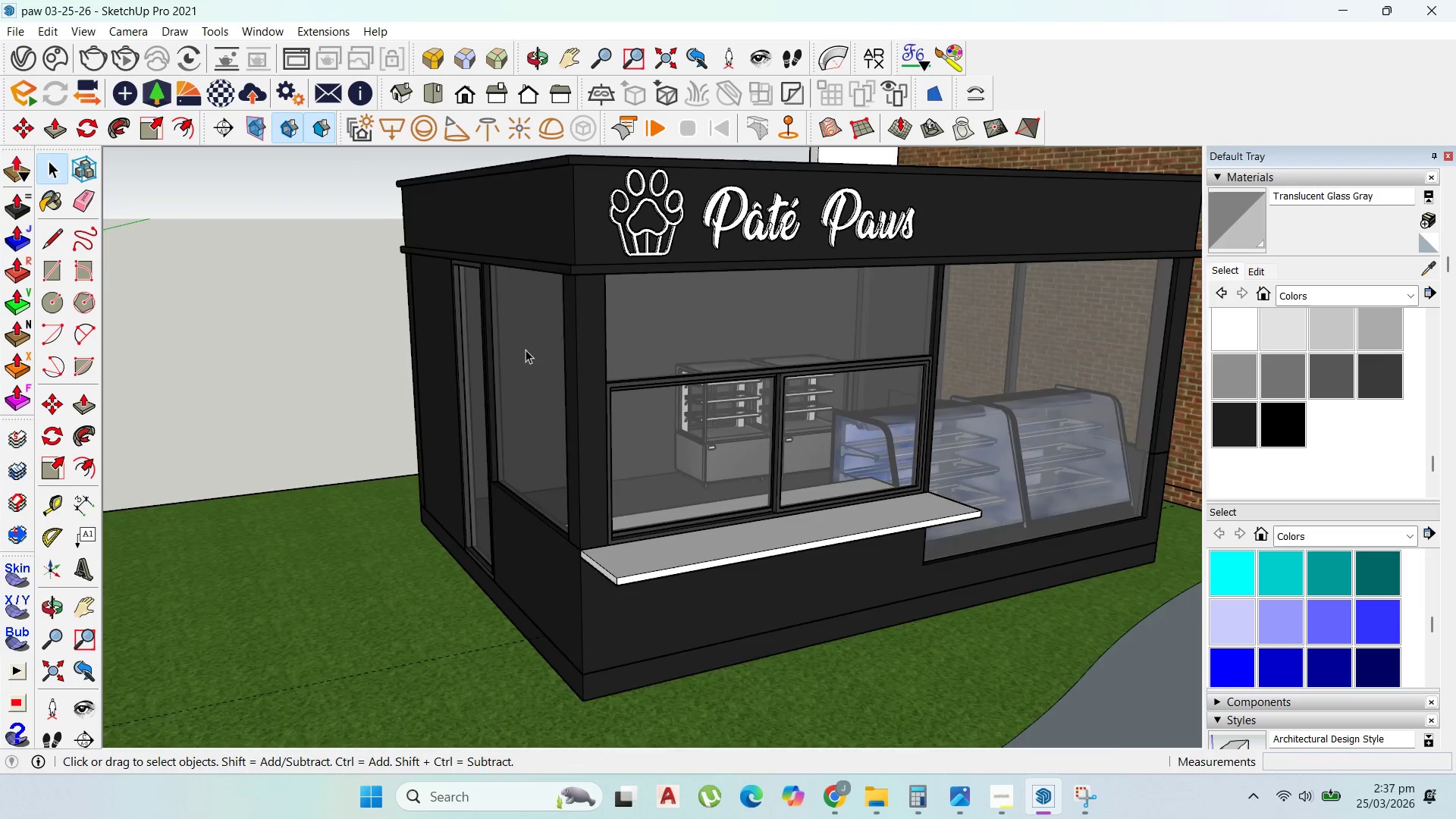 
scroll: coordinate [607, 316], scroll_direction: down, amount: 3.0
 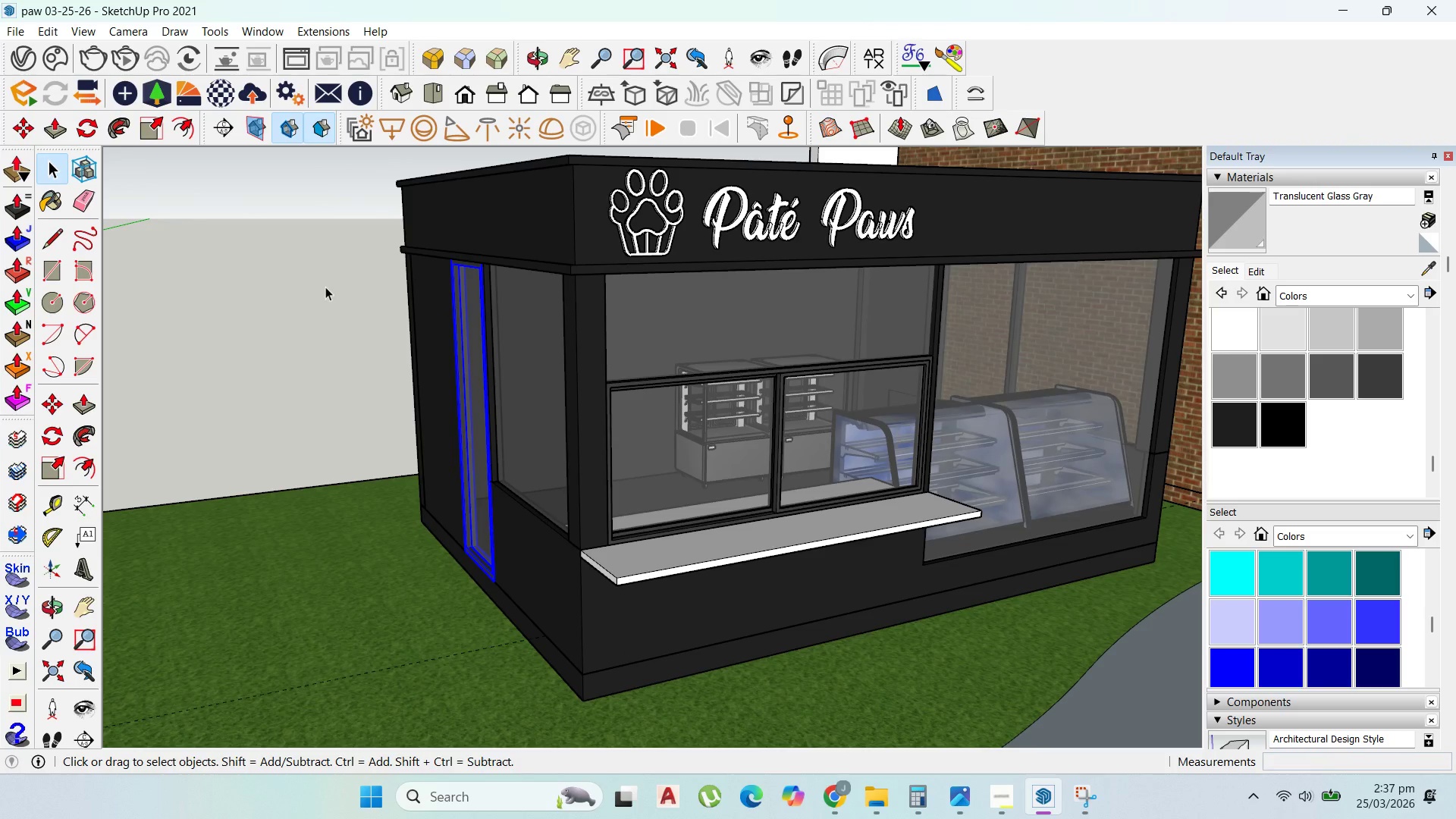 
scroll: coordinate [526, 349], scroll_direction: up, amount: 2.0
 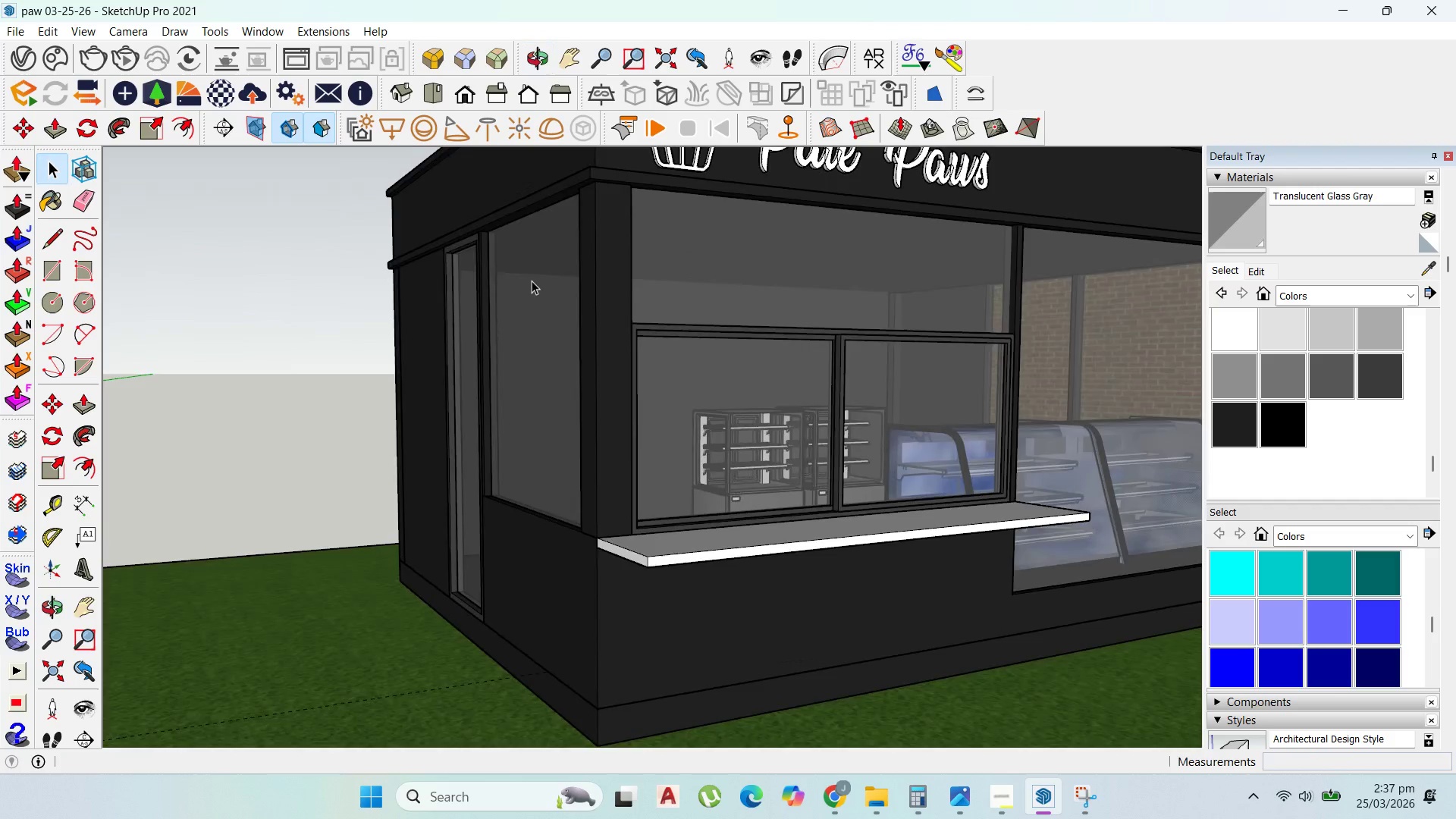 
scroll: coordinate [904, 471], scroll_direction: down, amount: 8.0
 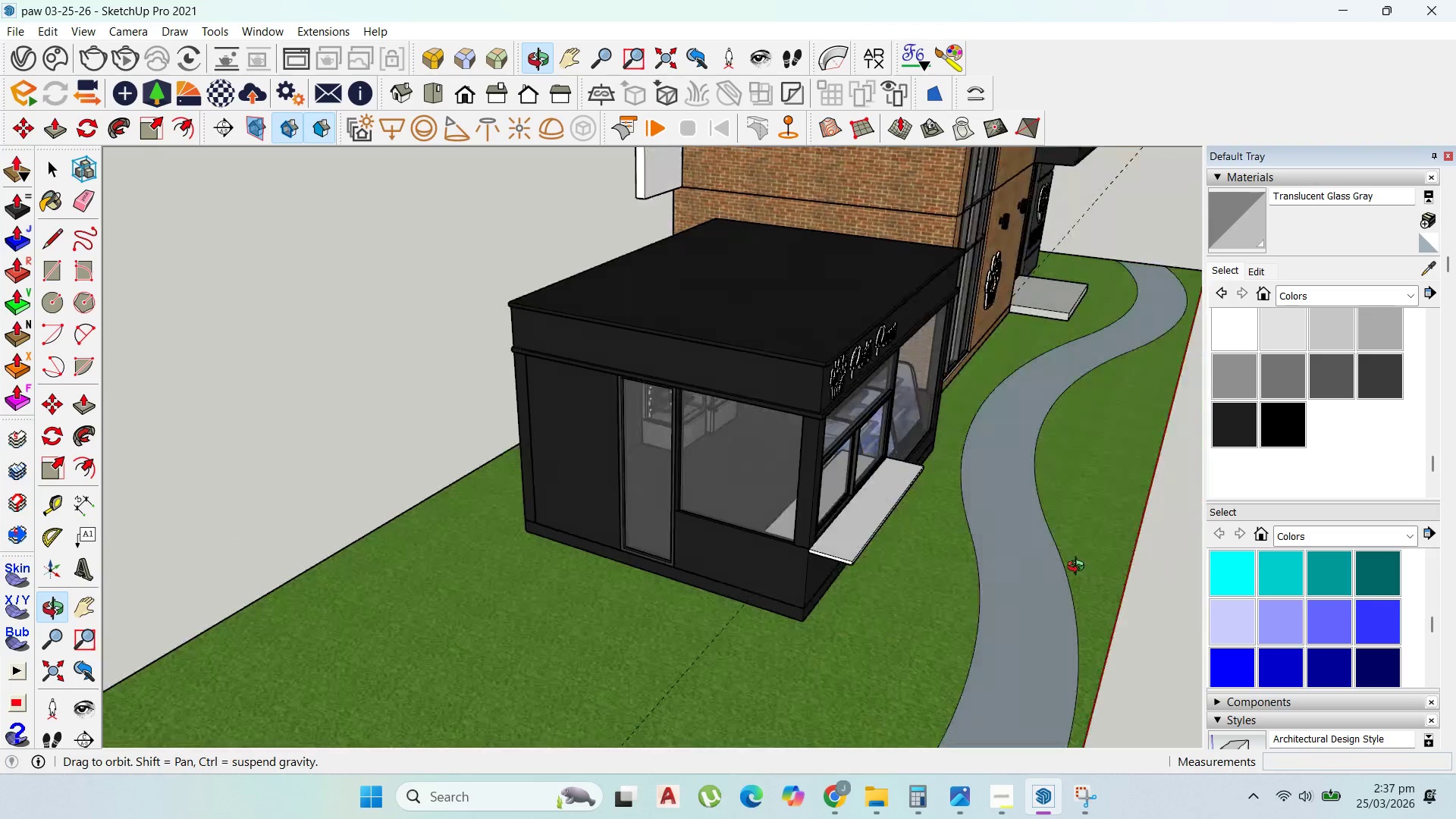 
scroll: coordinate [948, 287], scroll_direction: up, amount: 5.0
 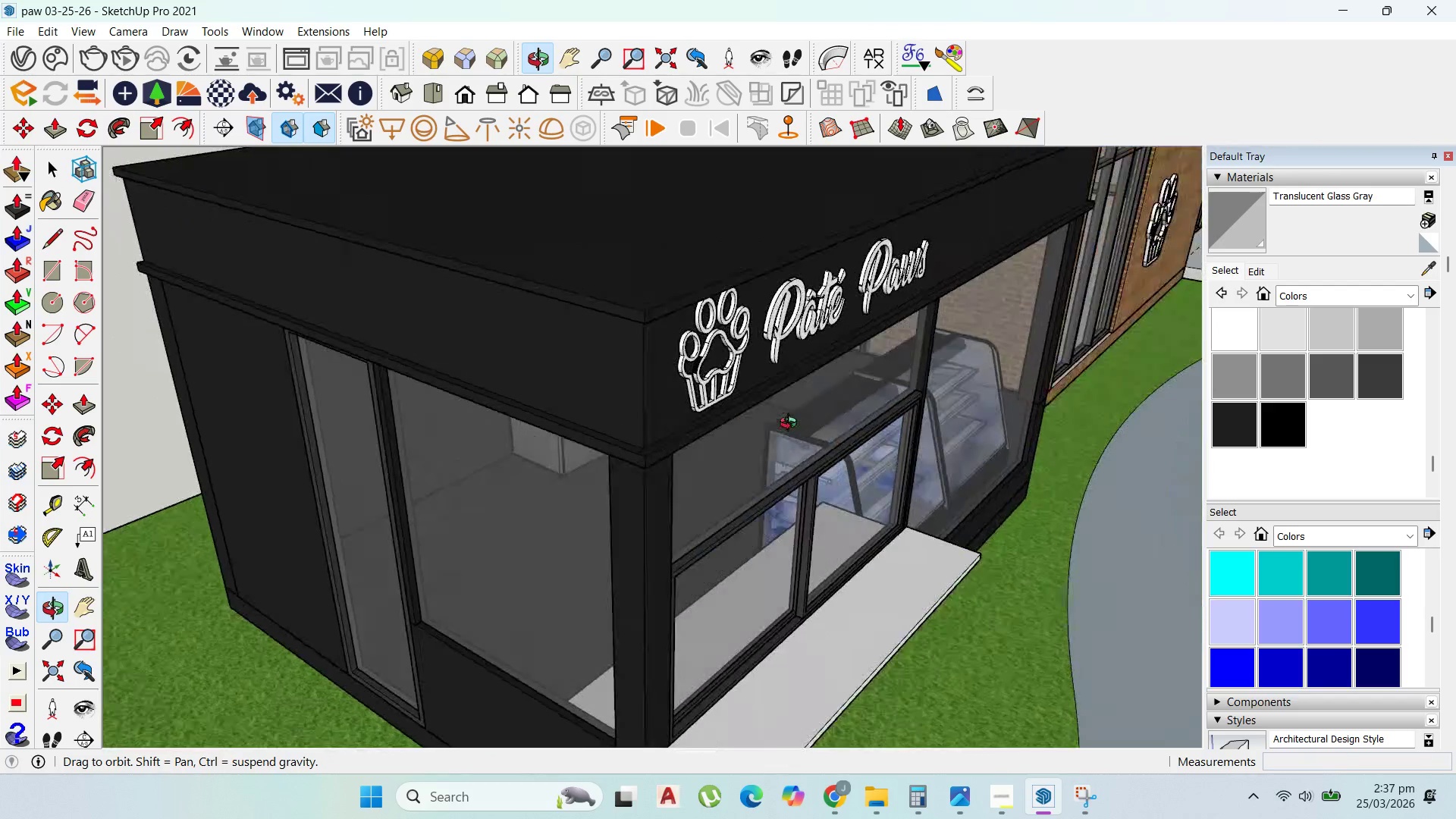 
scroll: coordinate [626, 521], scroll_direction: down, amount: 7.0
 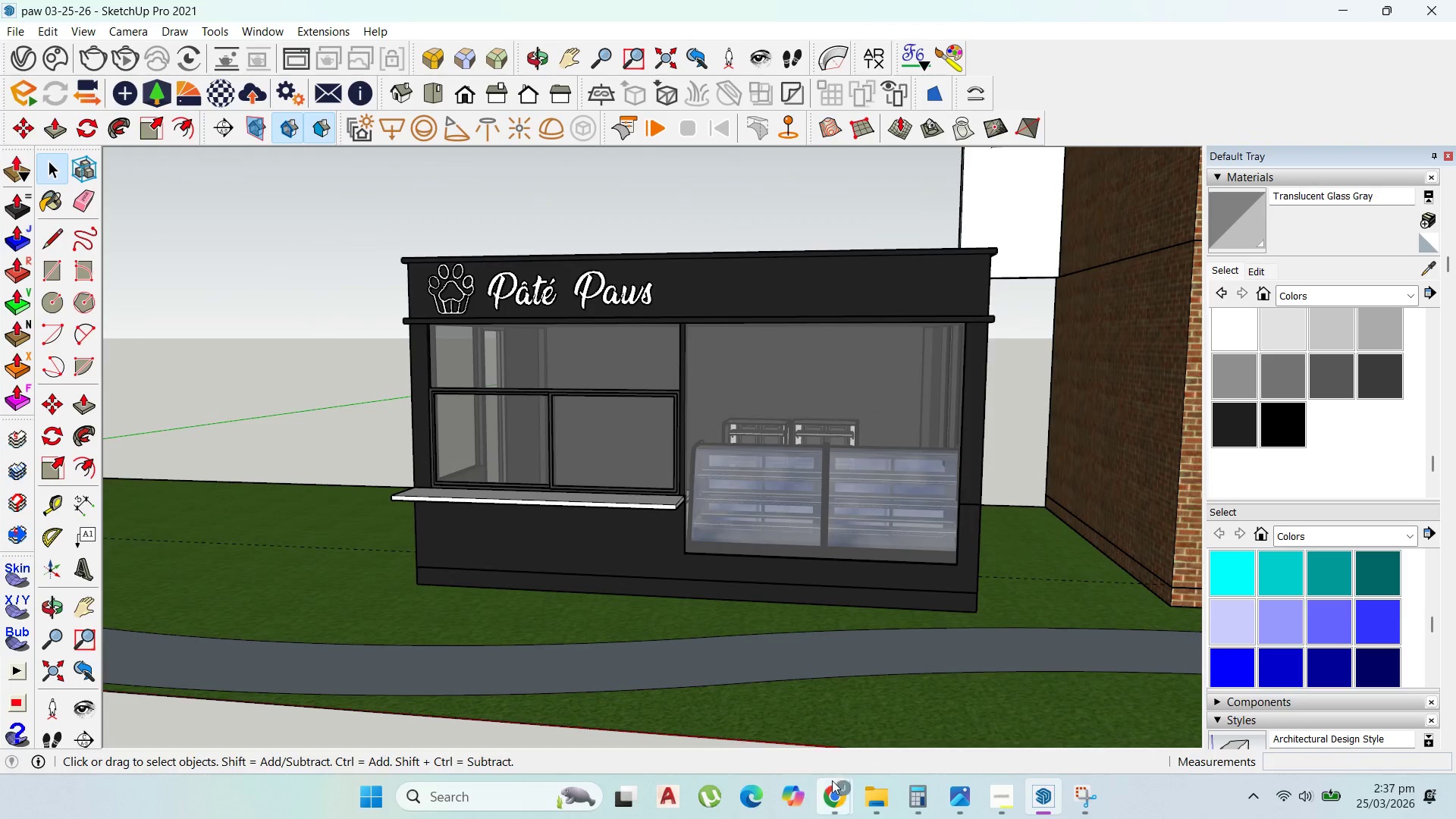 
left_click([832, 786])
 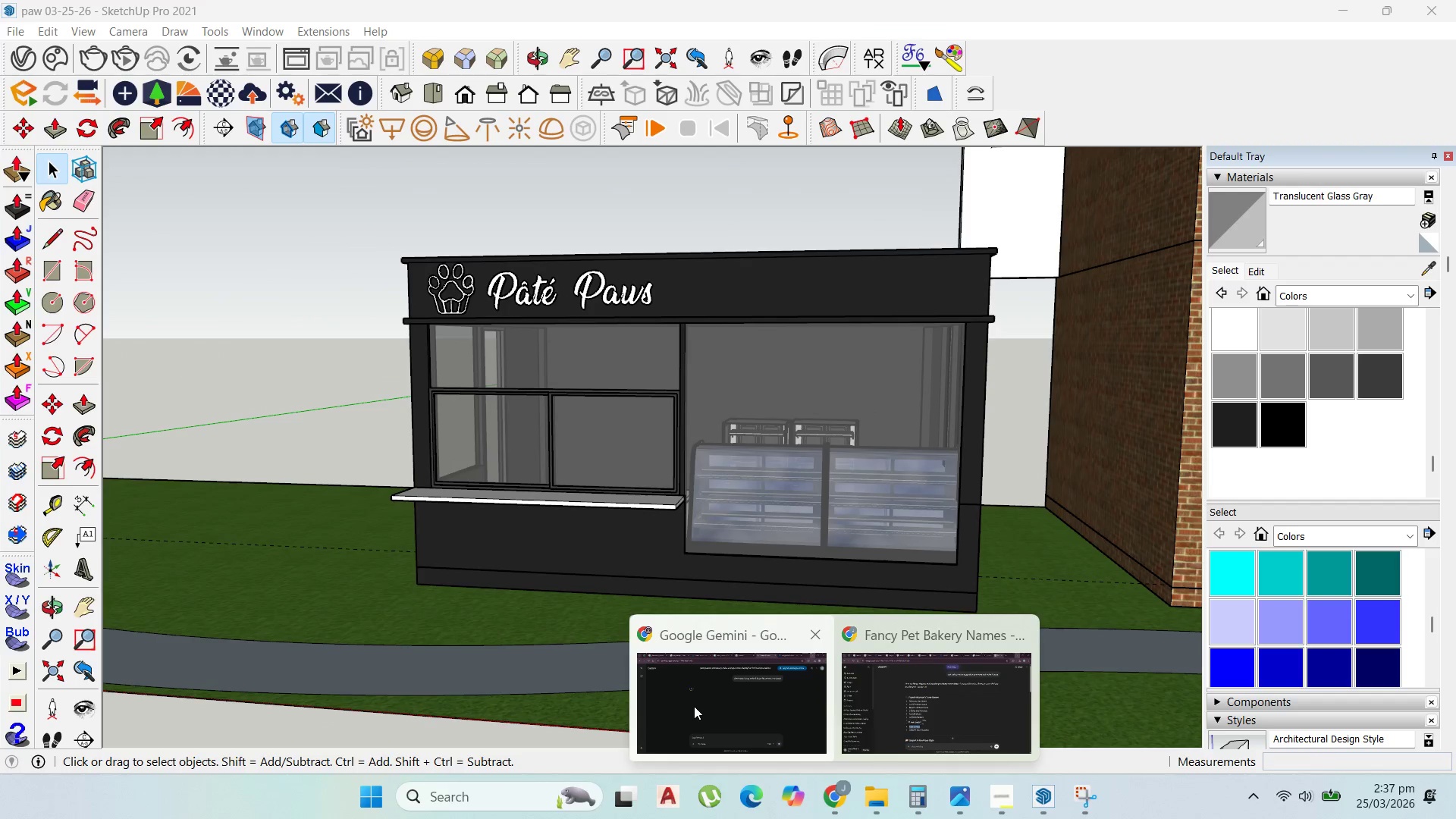 
left_click([694, 706])
 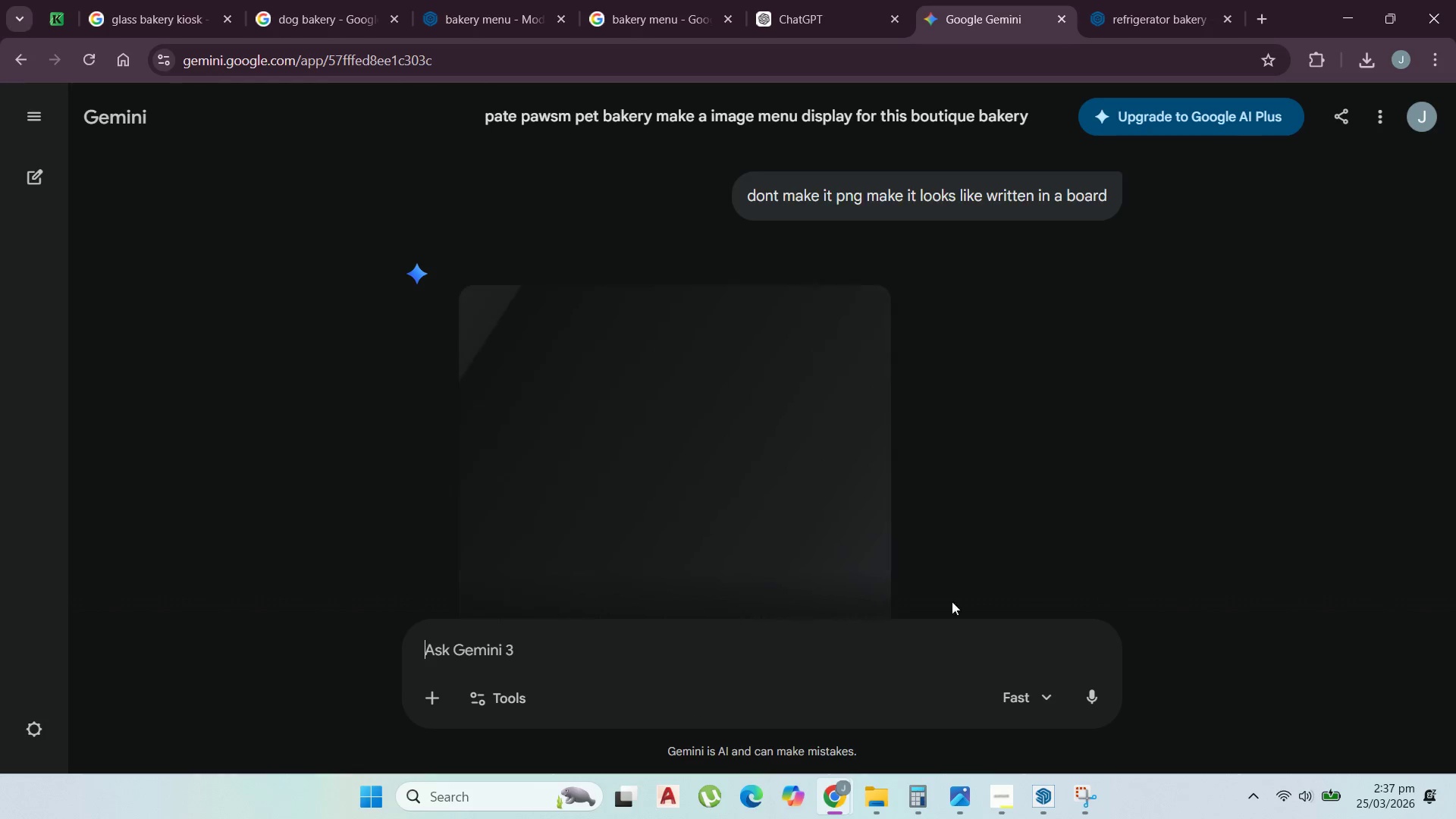 
left_click([1006, 790])